 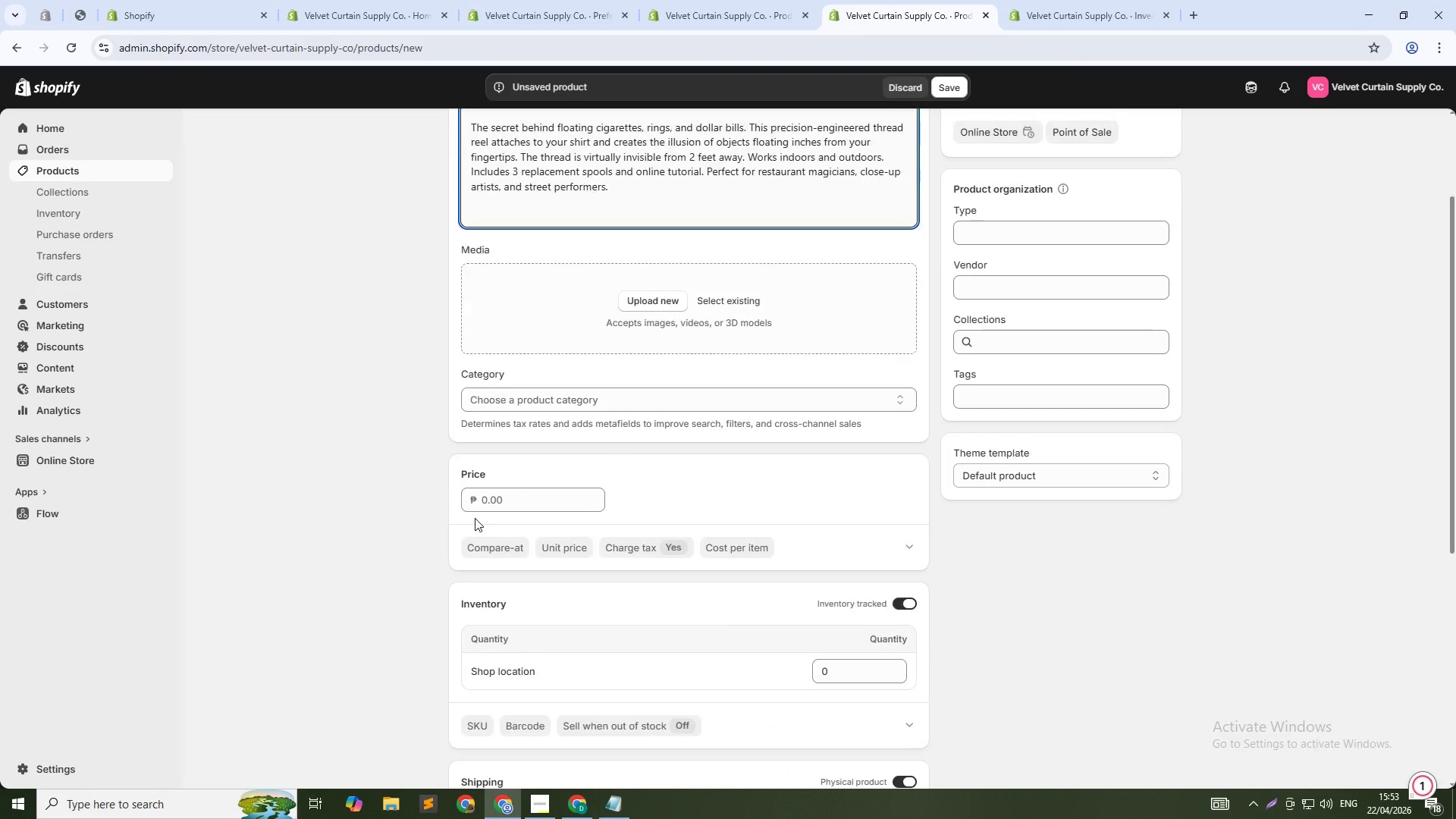 
left_click([500, 500])
 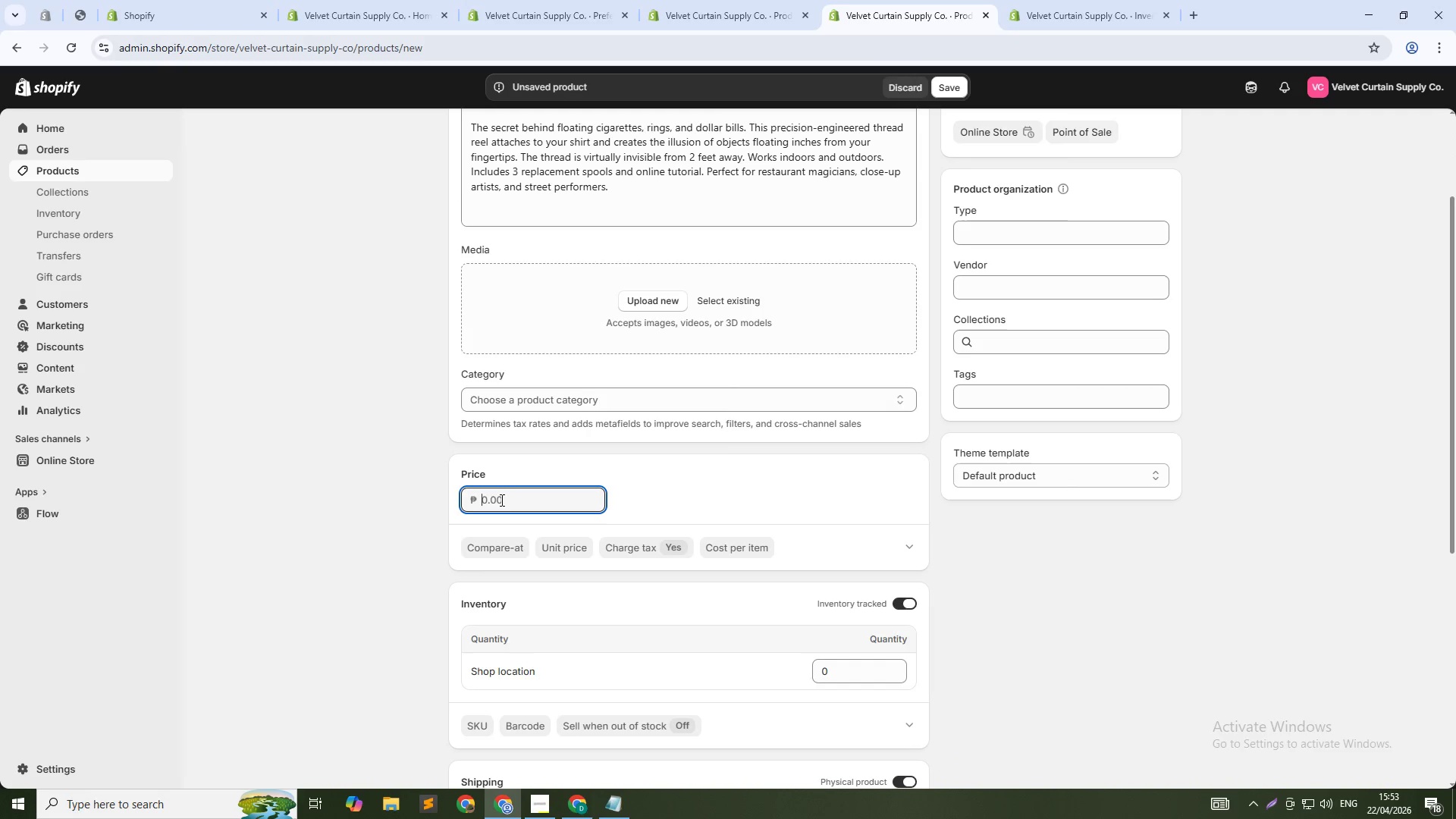 
type(24)
 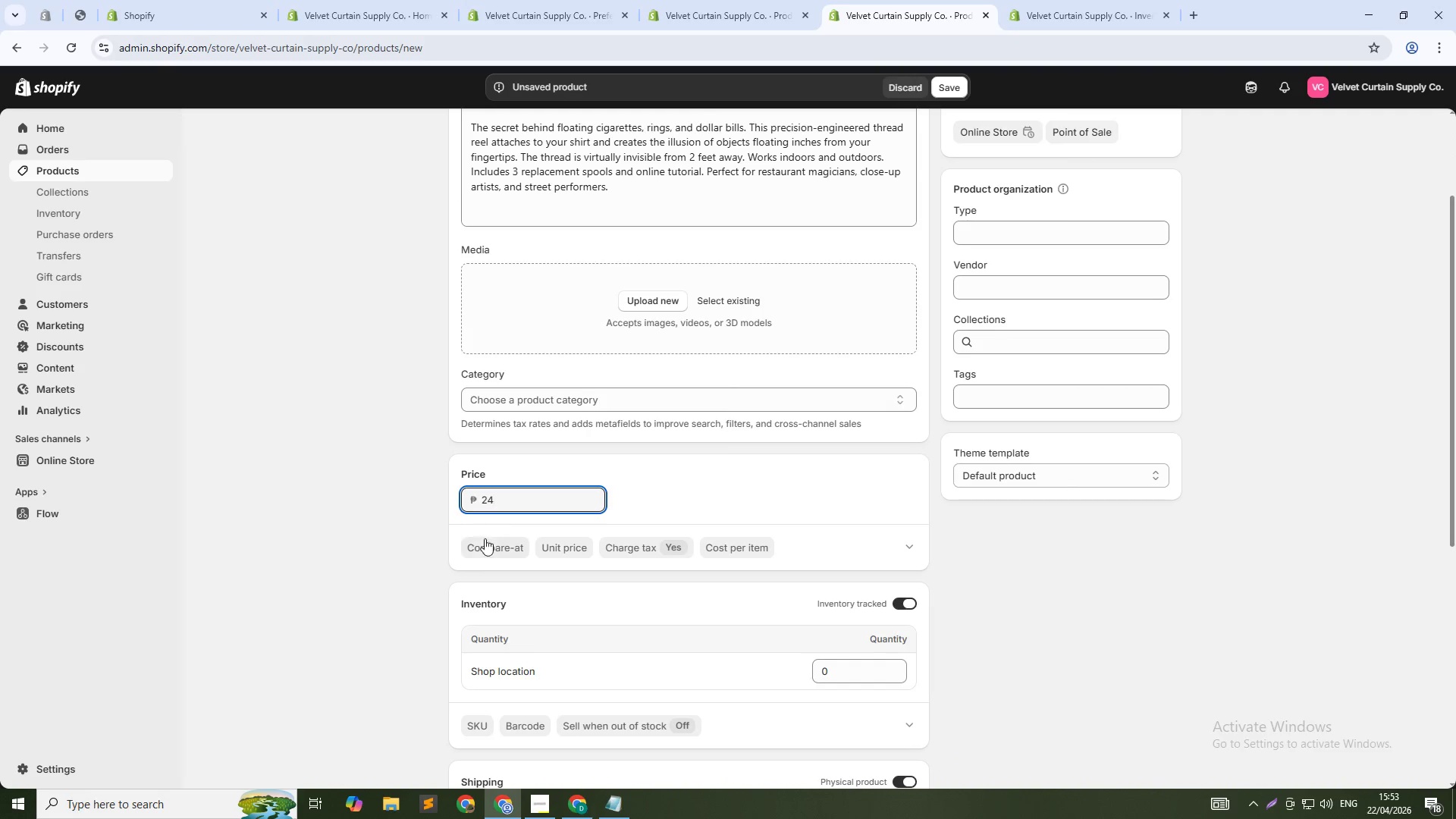 
left_click([488, 541])
 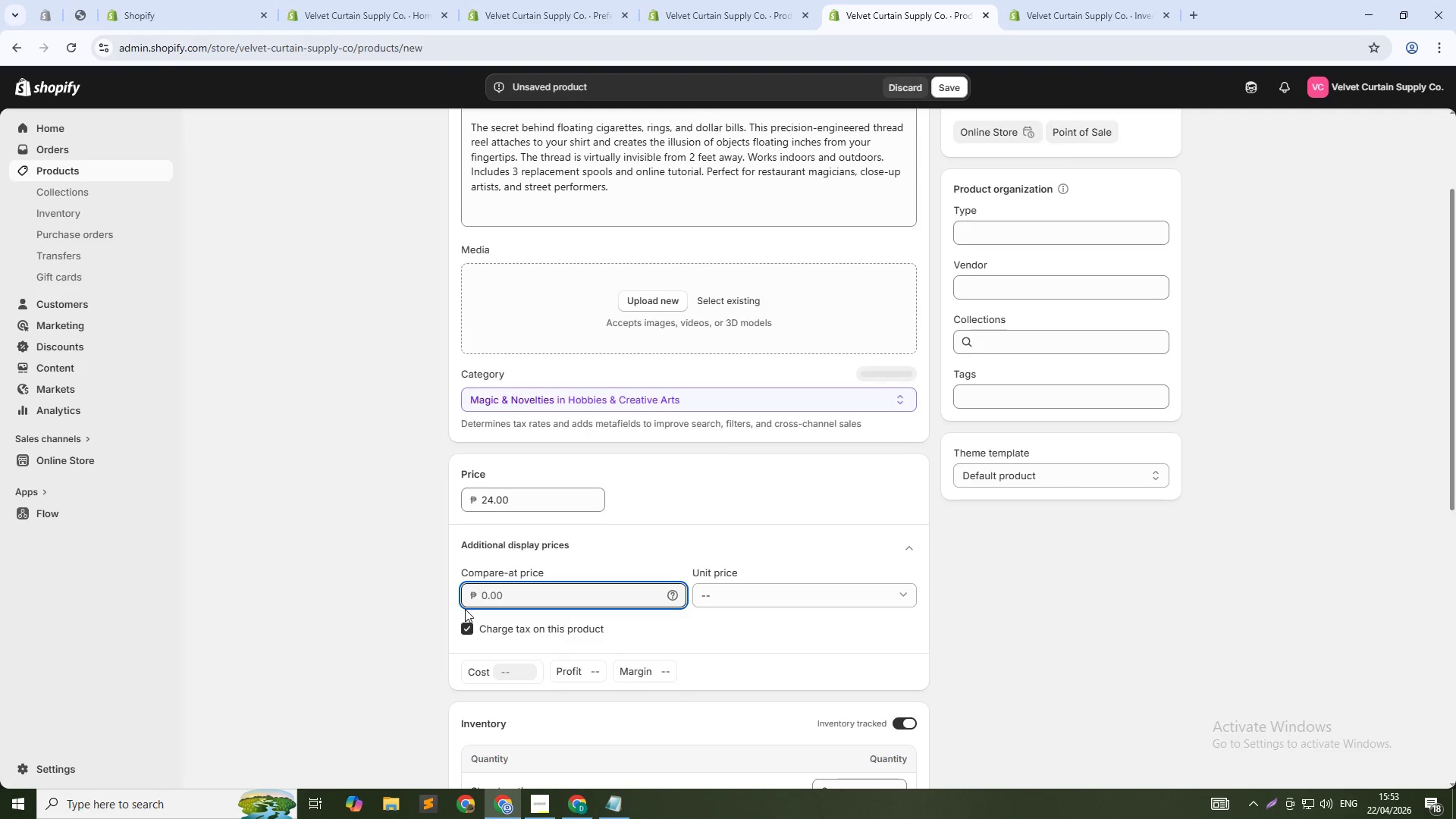 
type(36)
 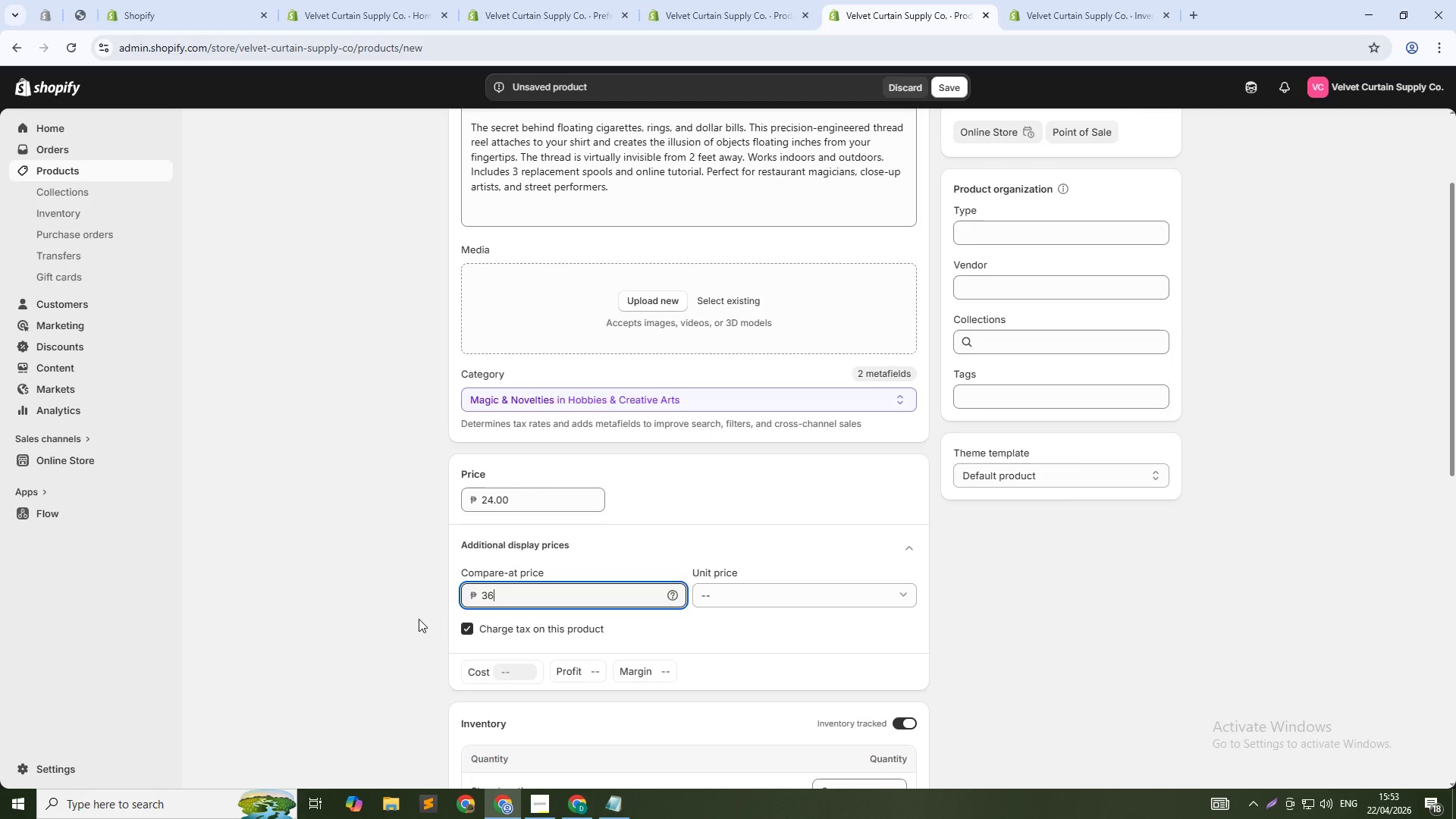 
left_click([419, 619])
 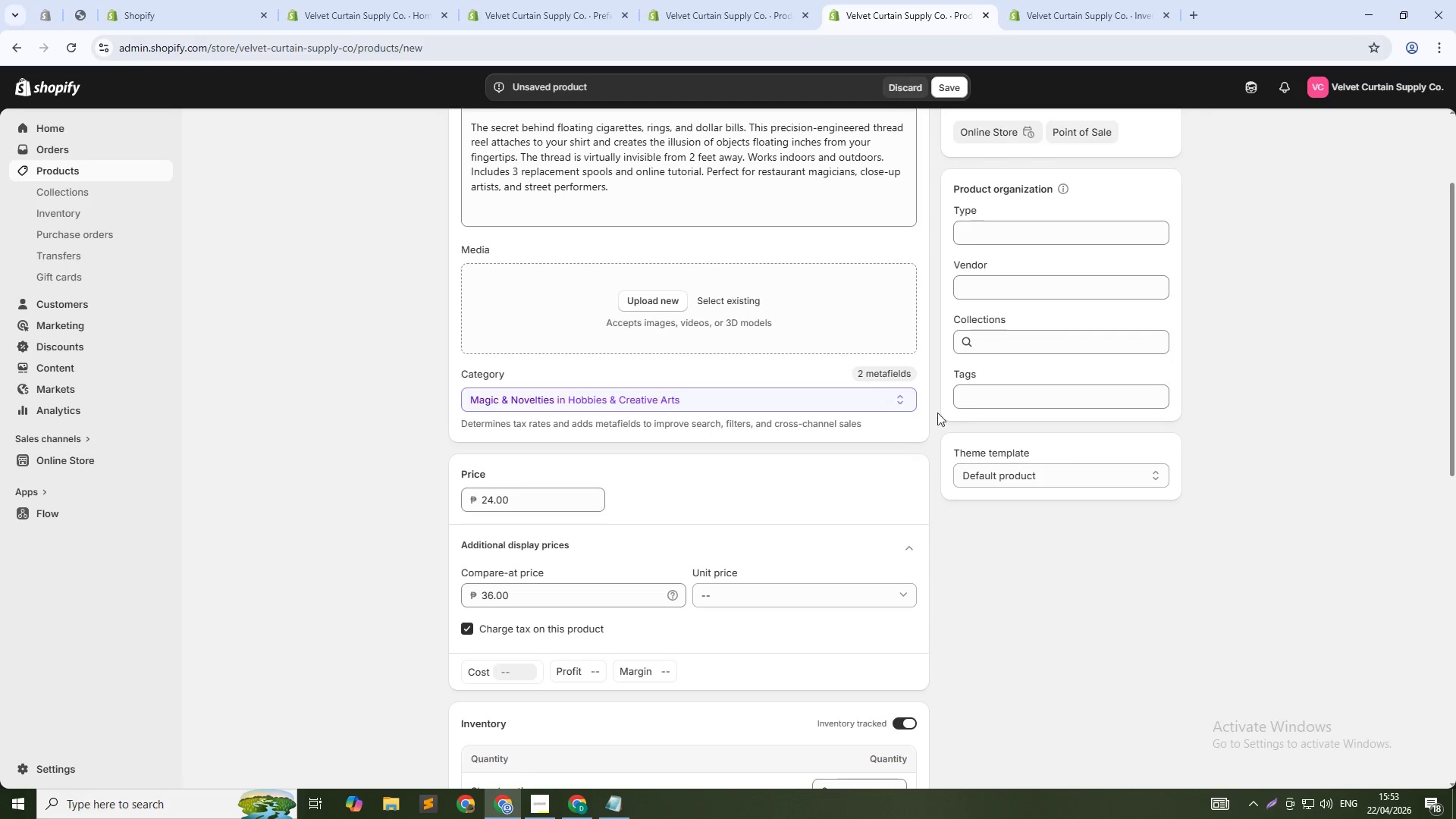 
left_click([1081, 226])
 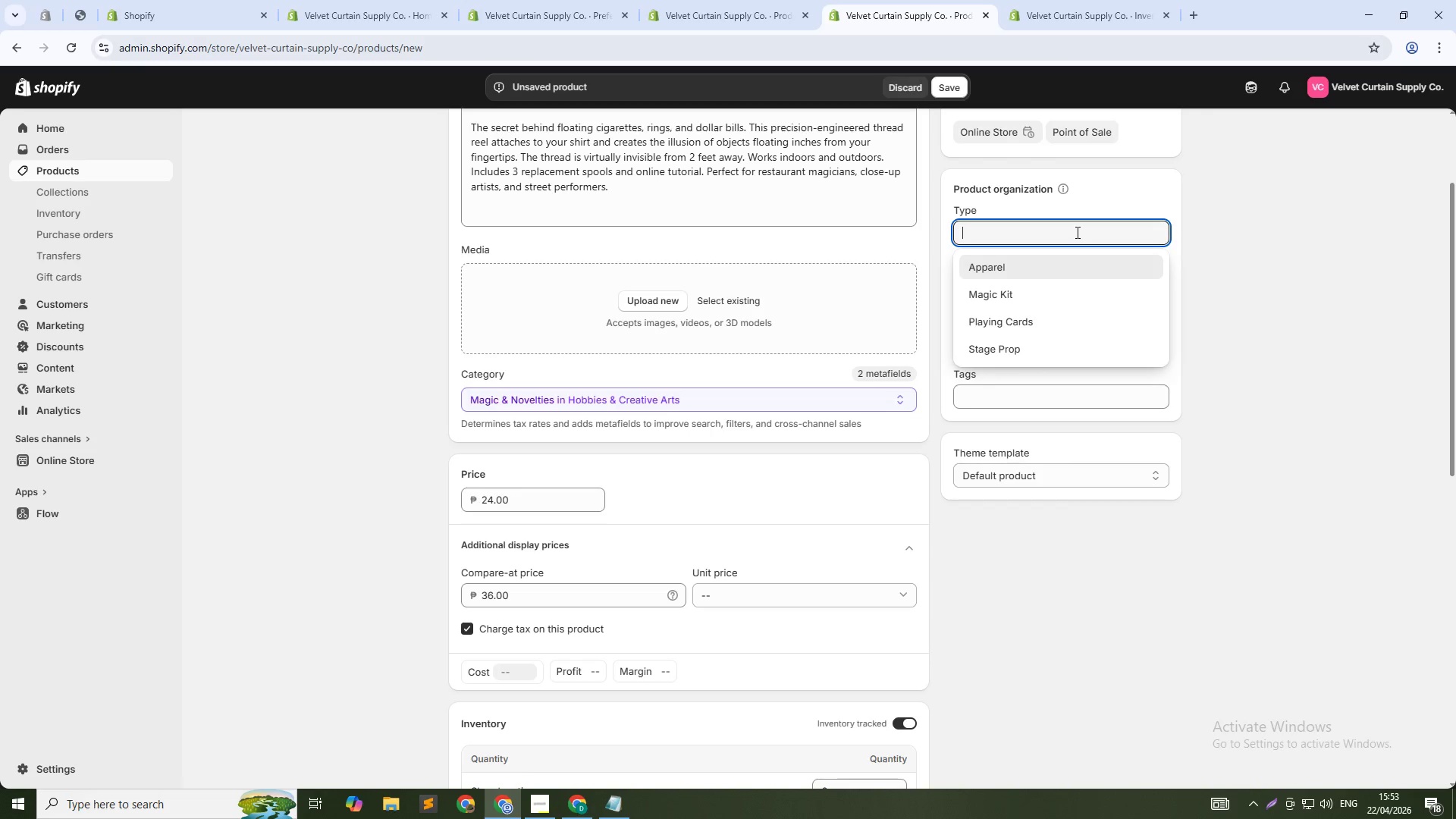 
type(Magic Gimmick)
 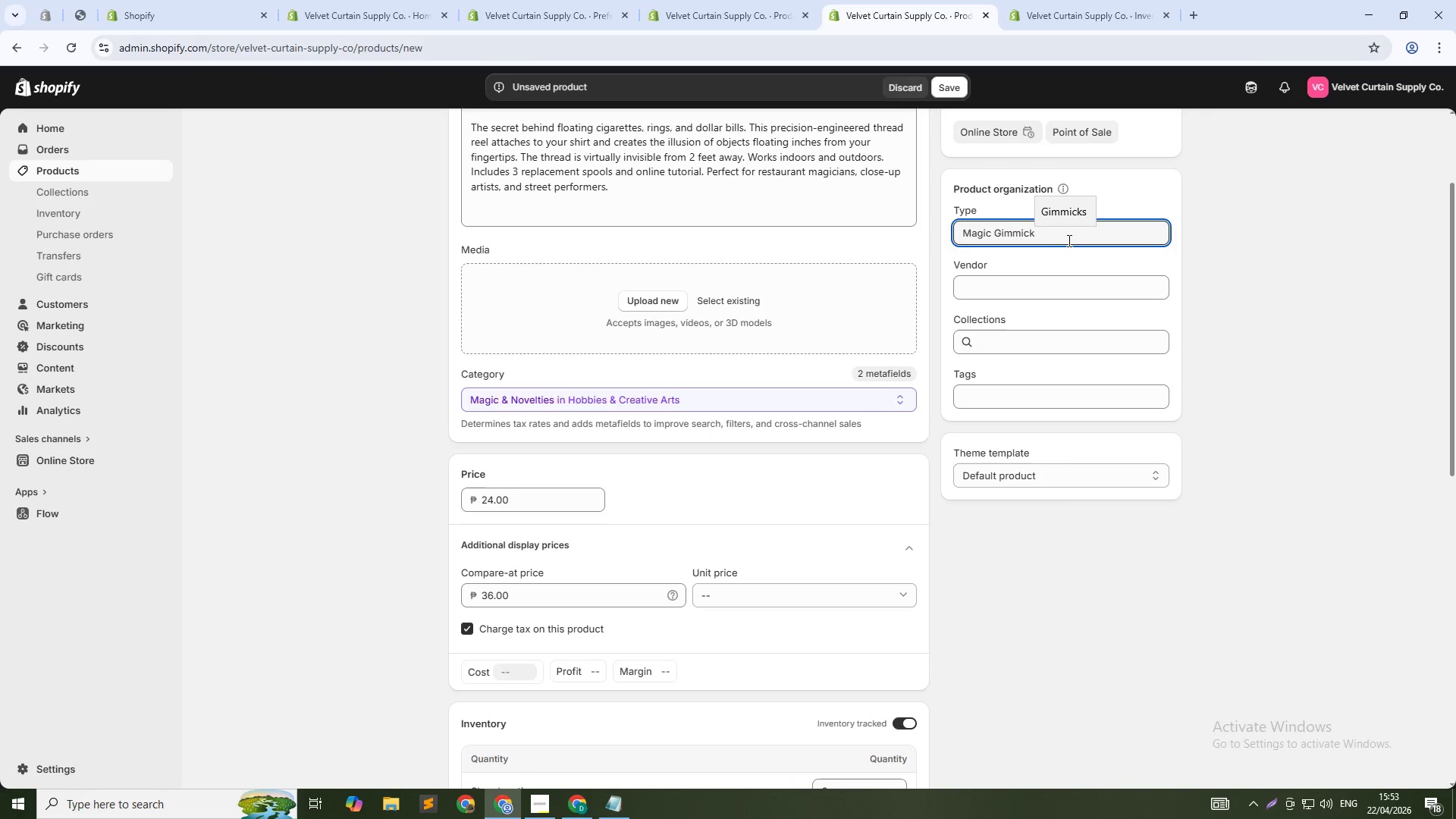 
wait(6.05)
 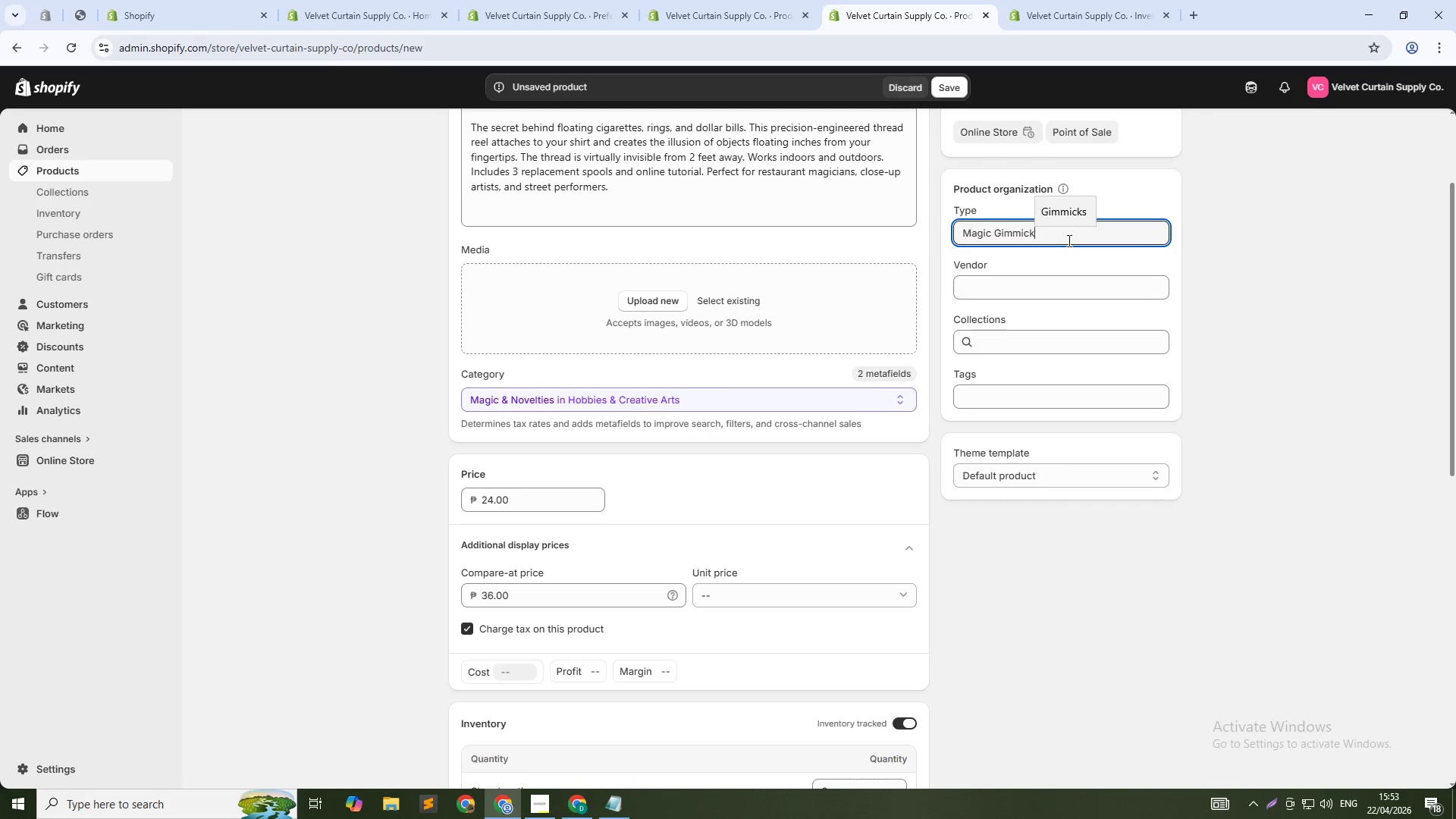 
key(Alt+Tab)